 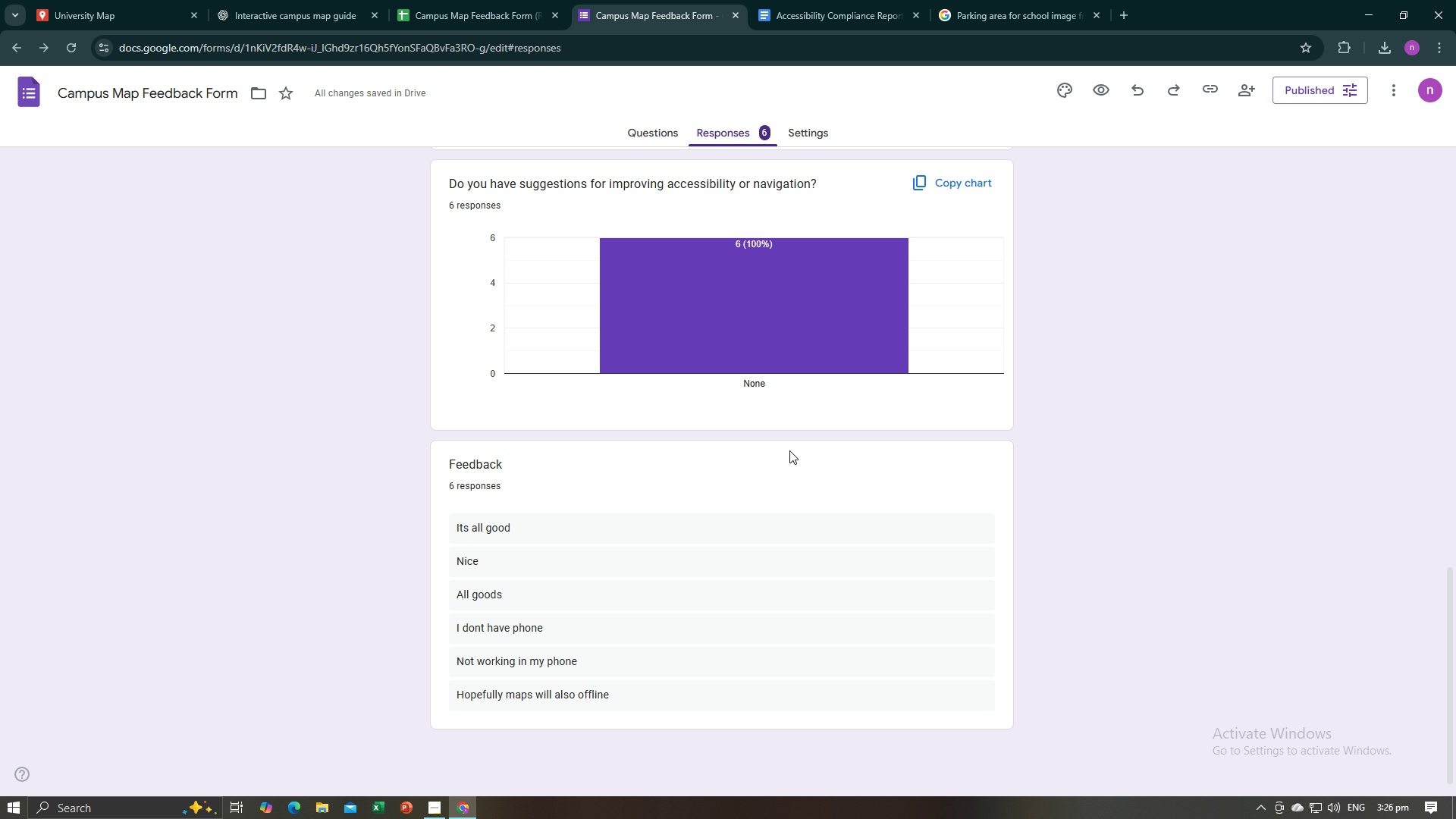 
left_click([632, 127])
 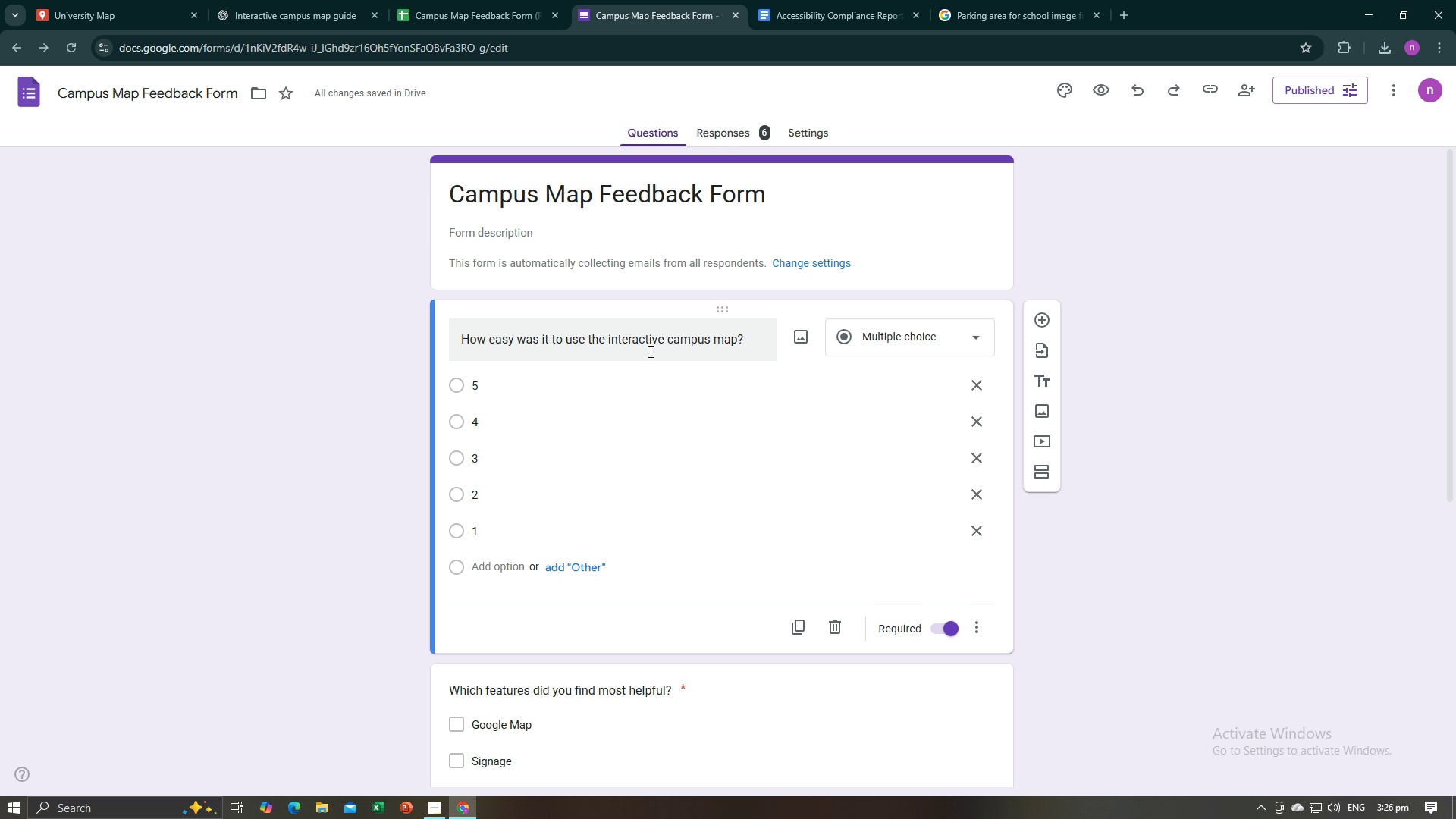 
scroll: coordinate [649, 352], scroll_direction: down, amount: 7.0
 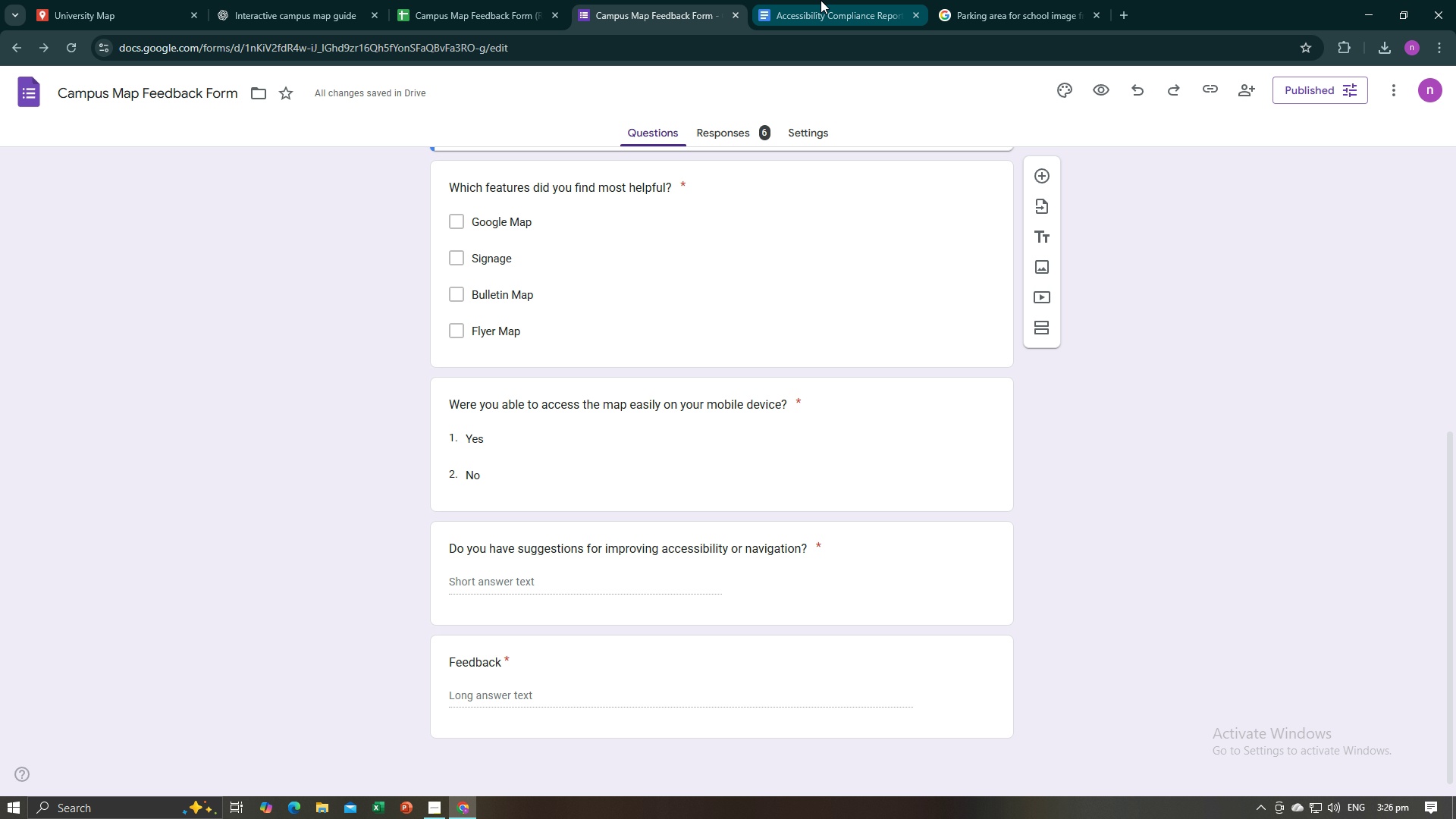 
left_click([822, 0])
 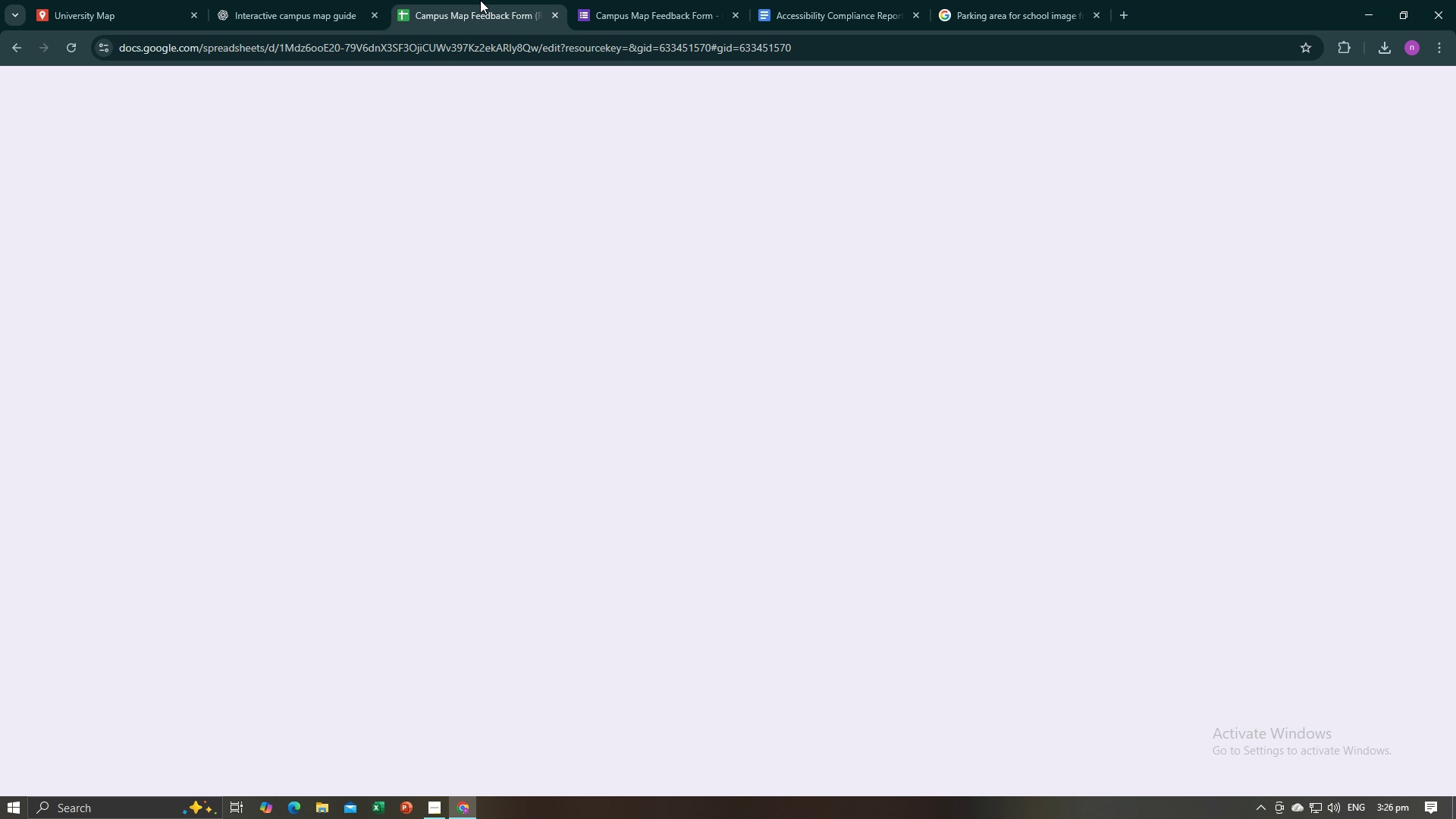 
left_click([480, 0])
 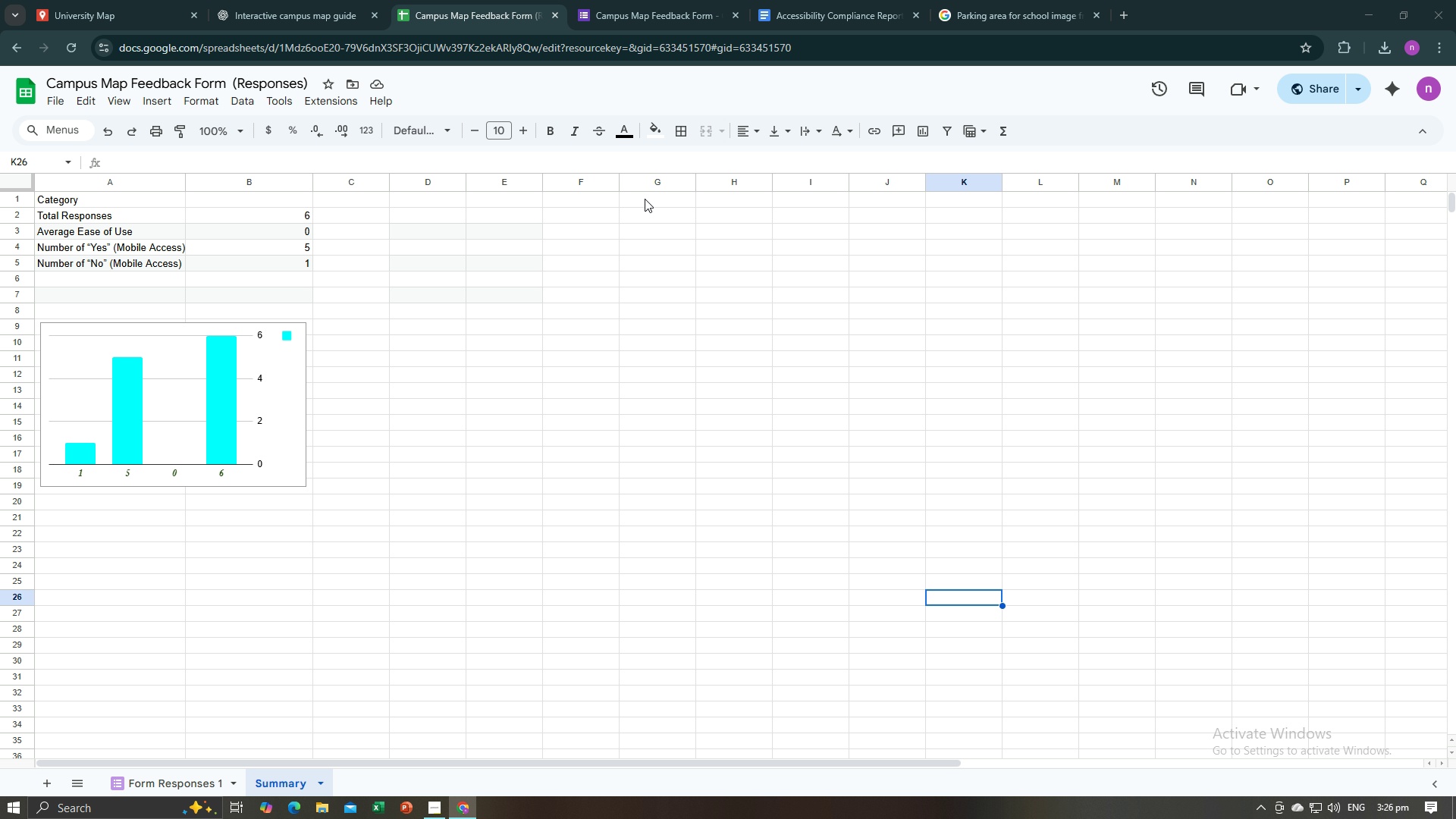 
key(Alt+AltLeft)
 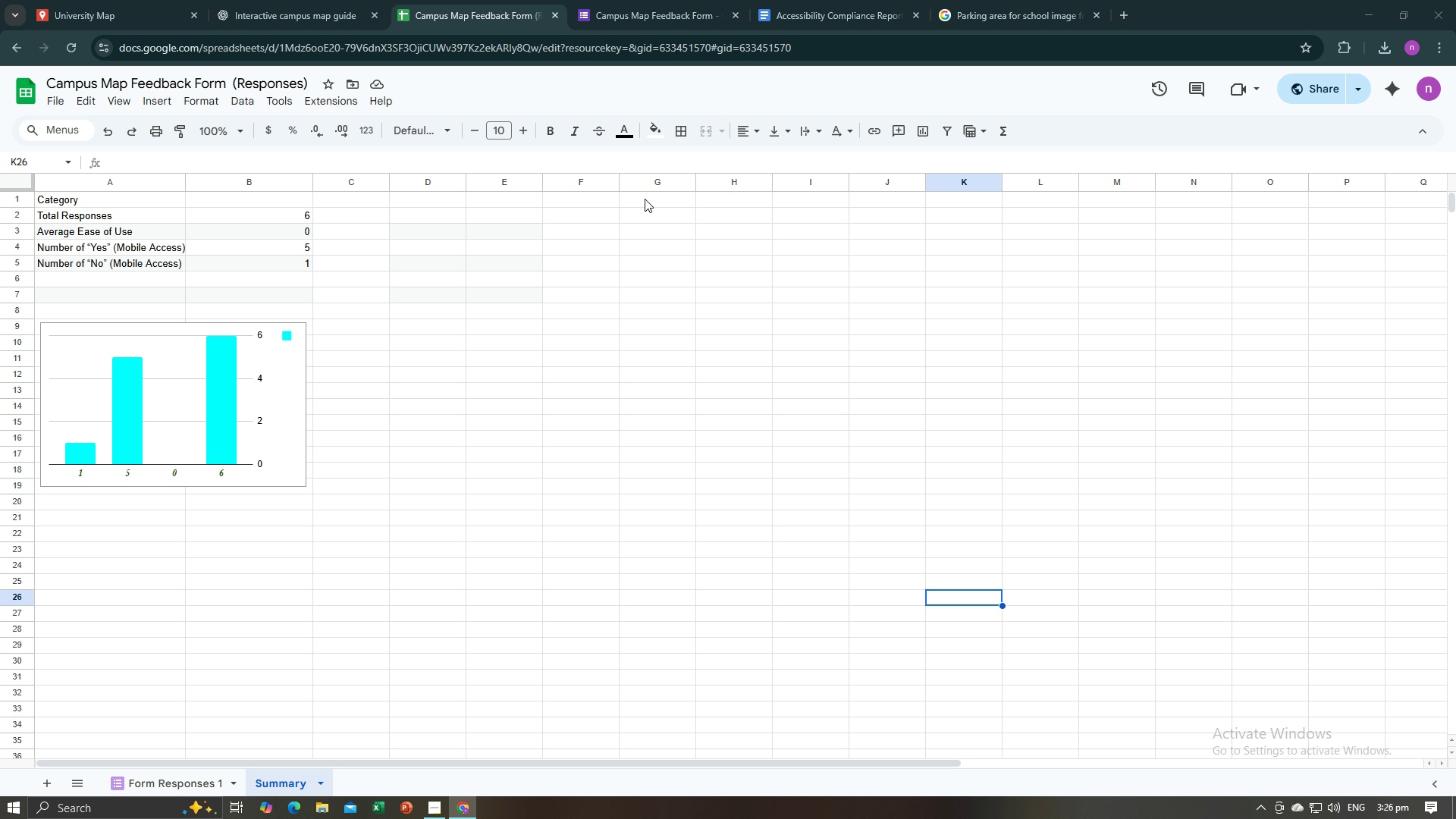 
key(Alt+Tab)